 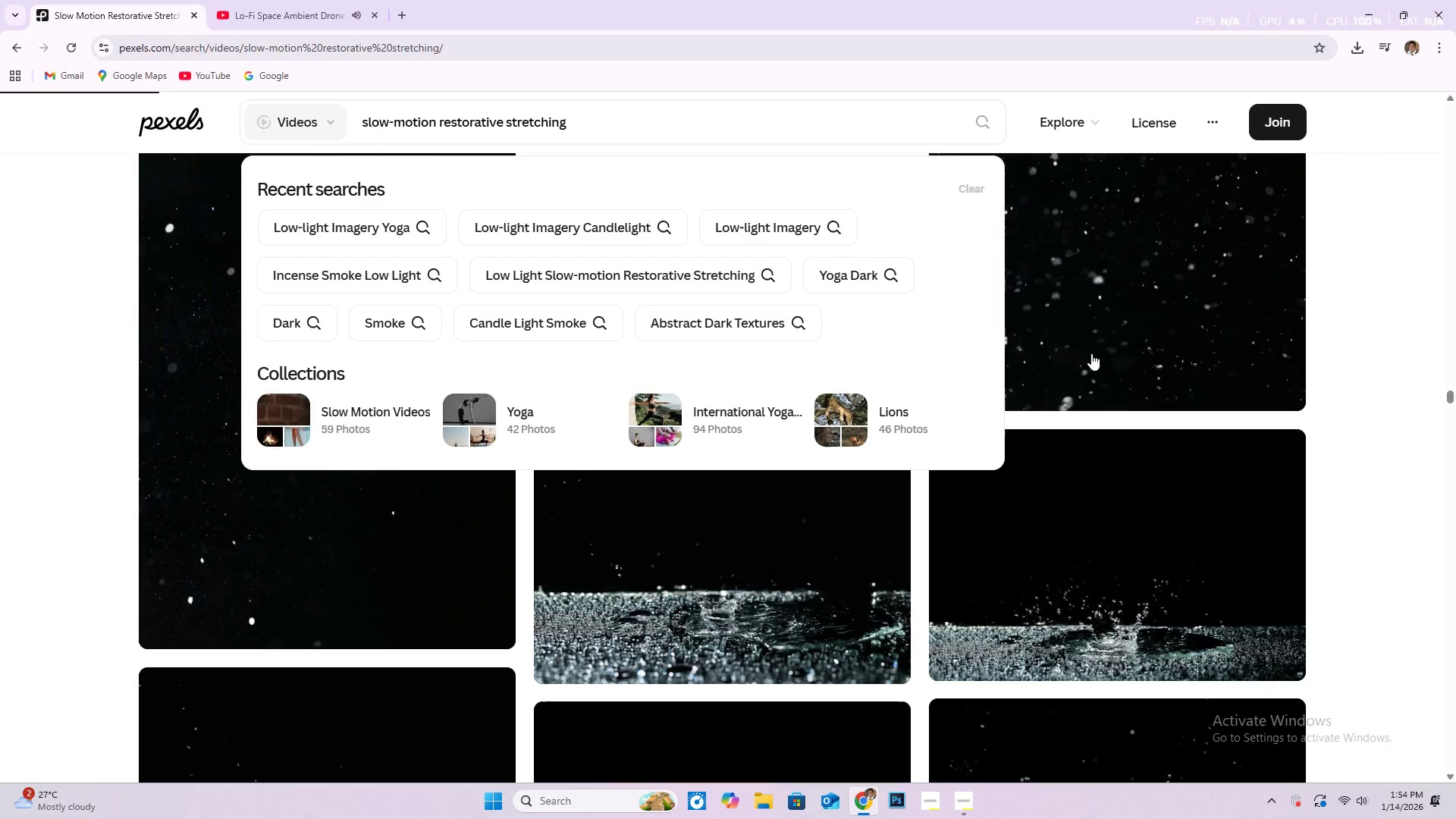 
scroll: coordinate [565, 299], scroll_direction: down, amount: 32.0
 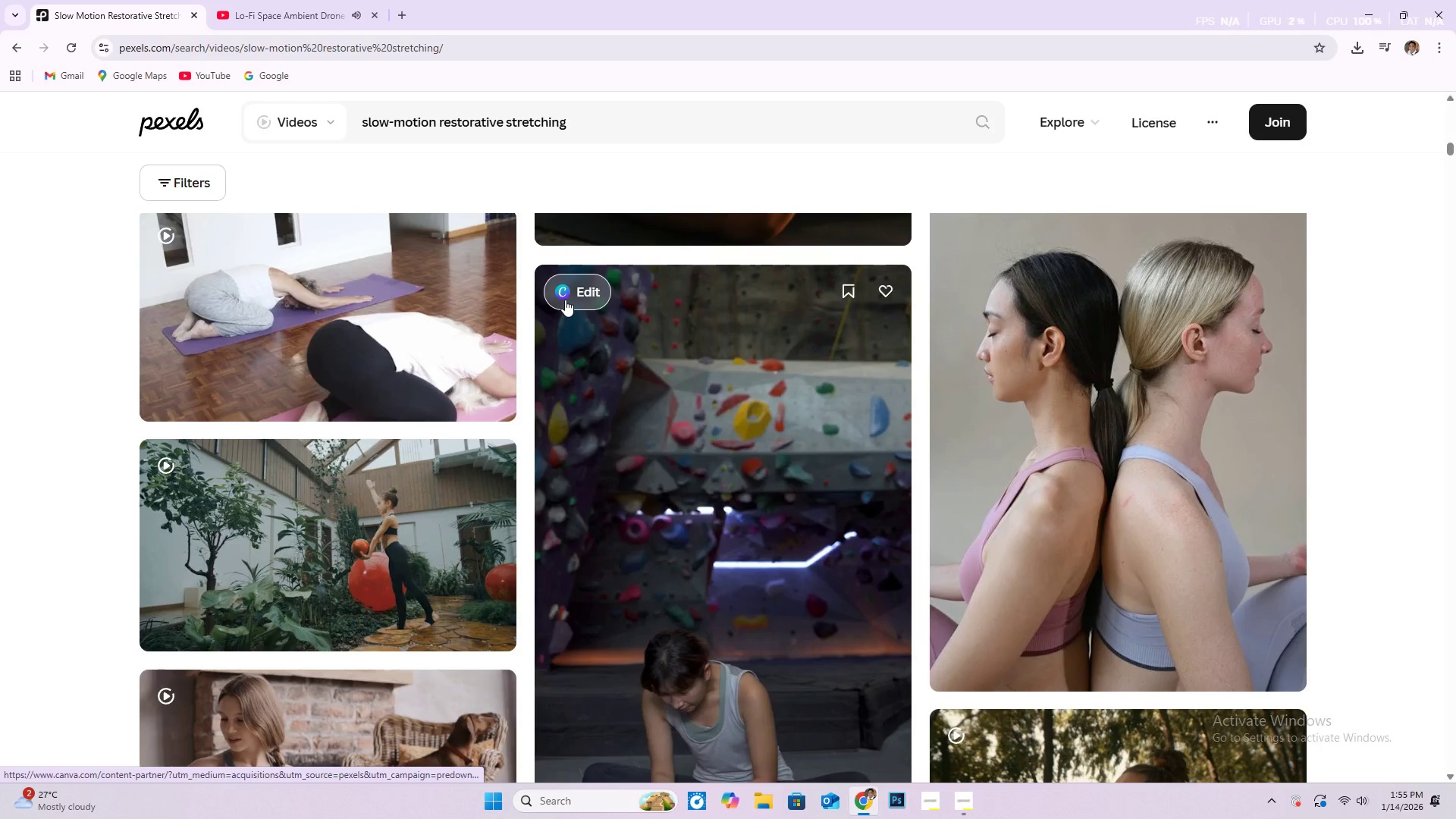 
key(F11)
 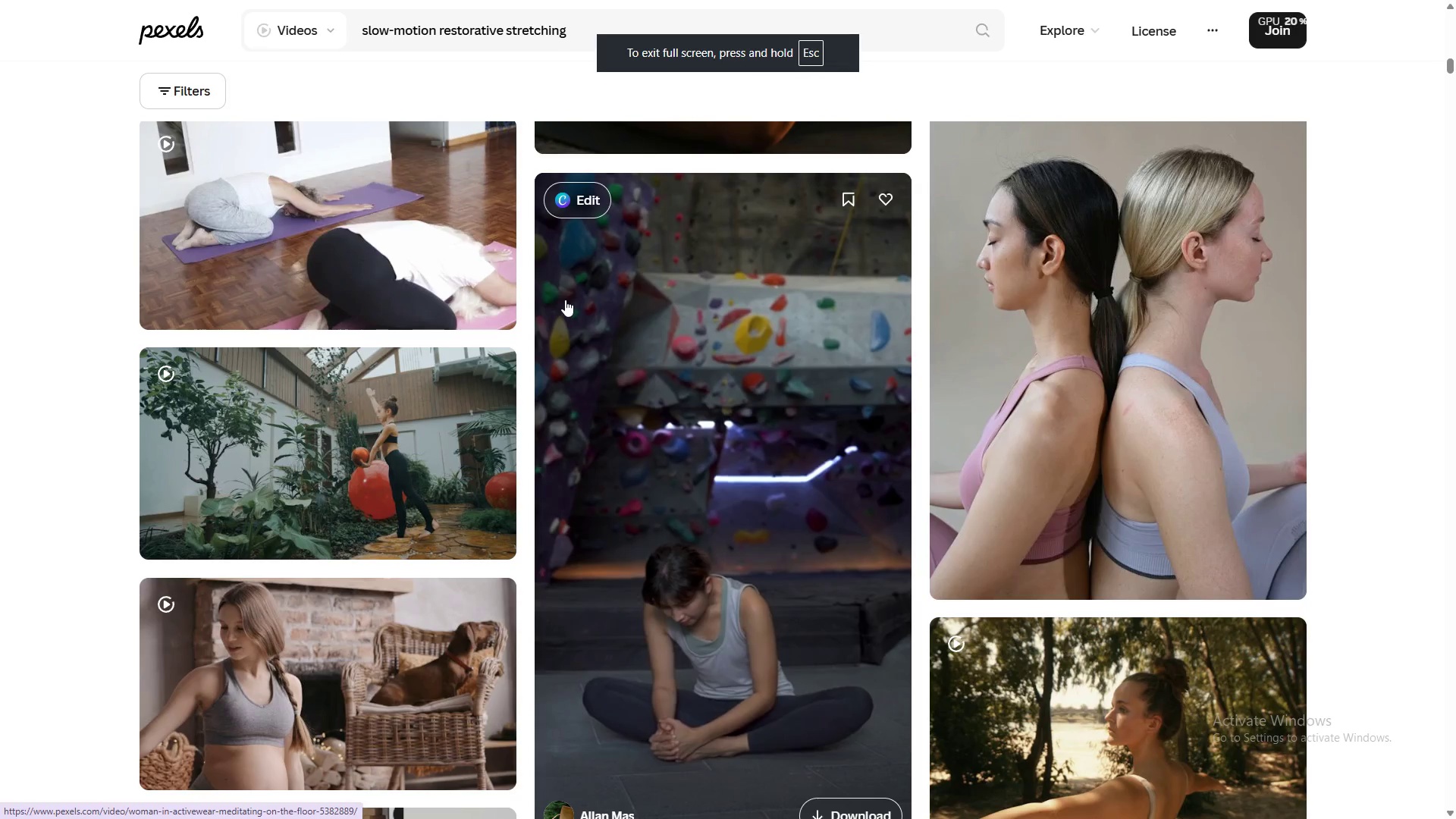 
key(Escape)
 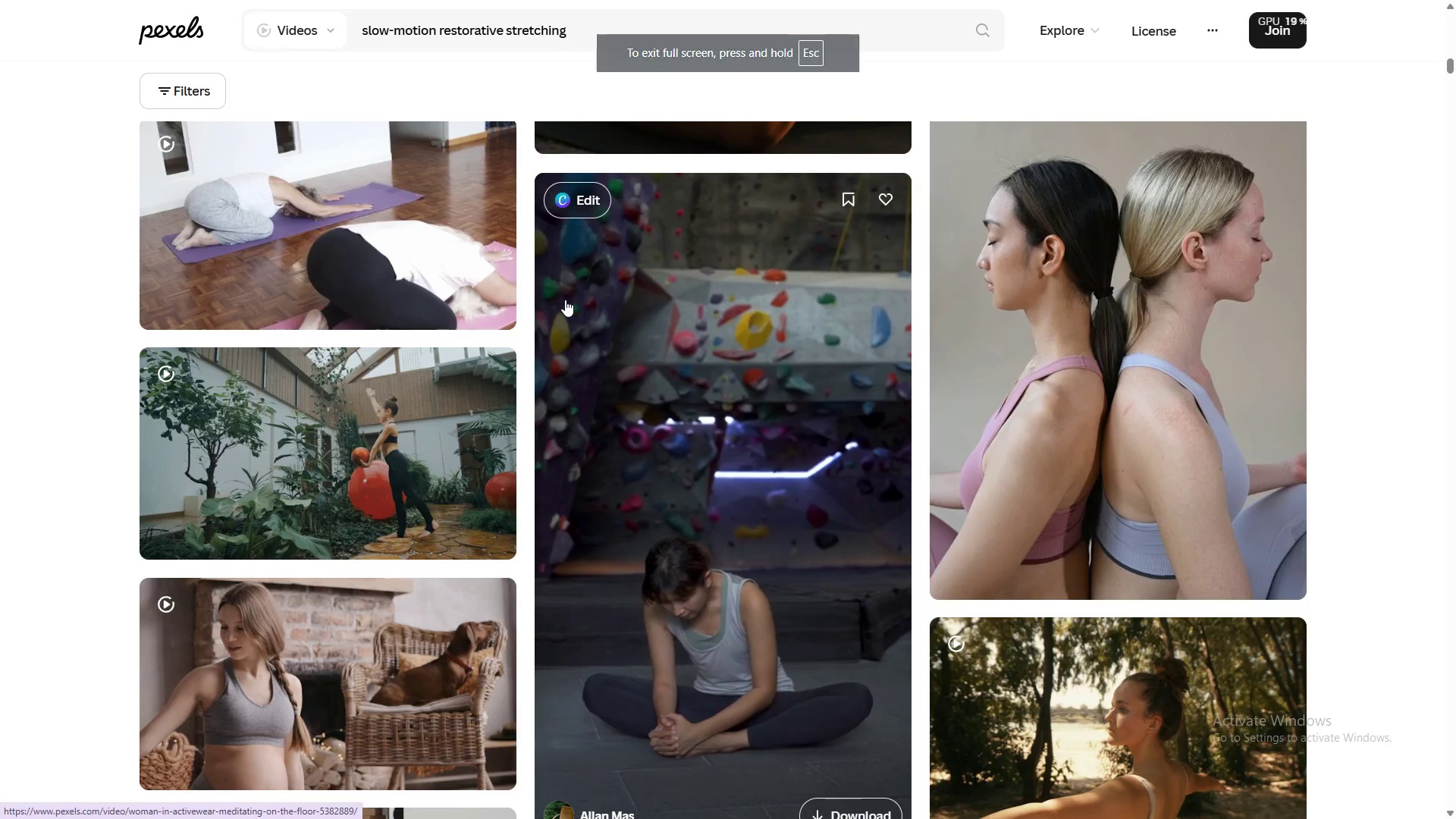 
key(Escape)
 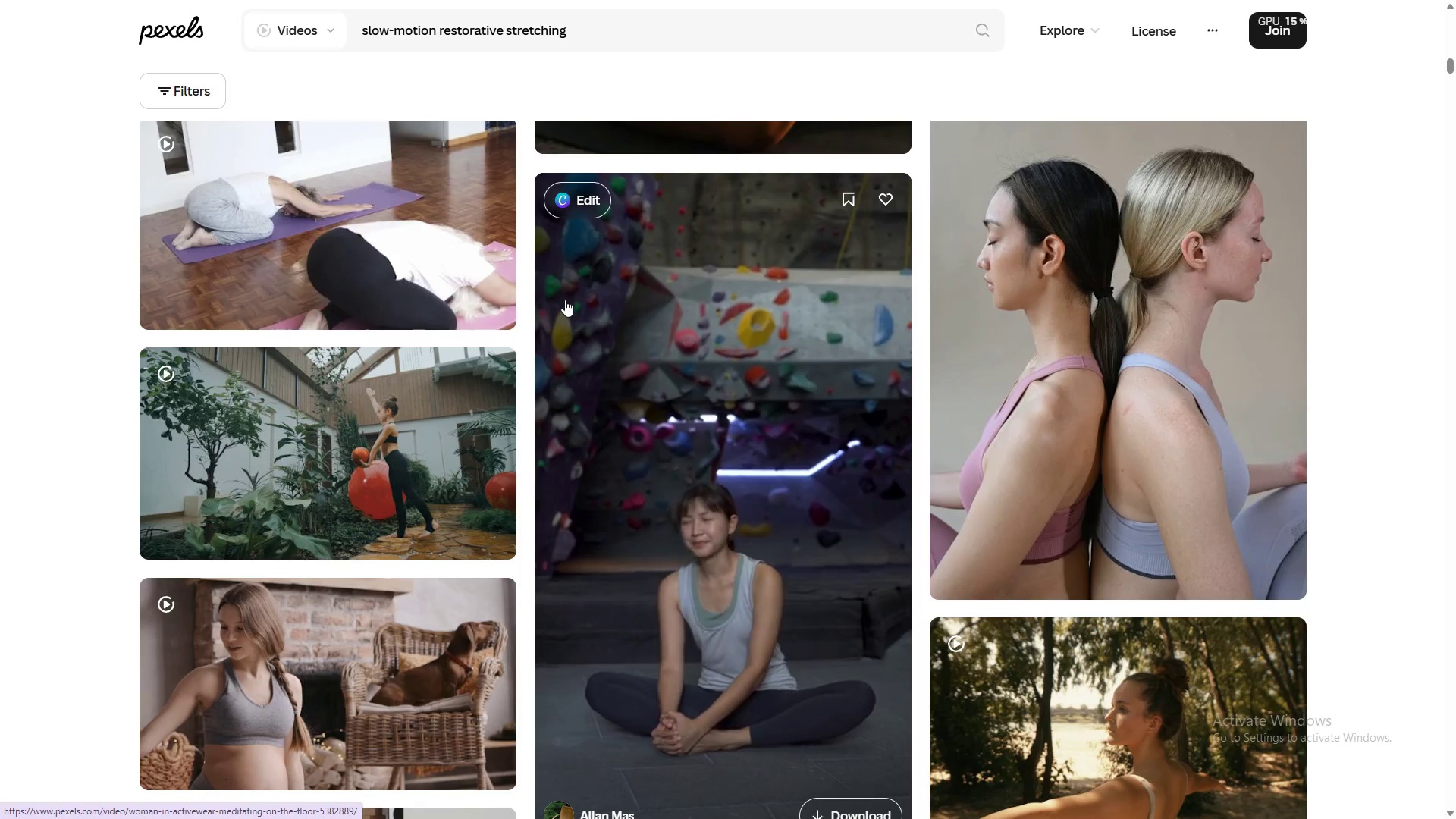 
key(Escape)
 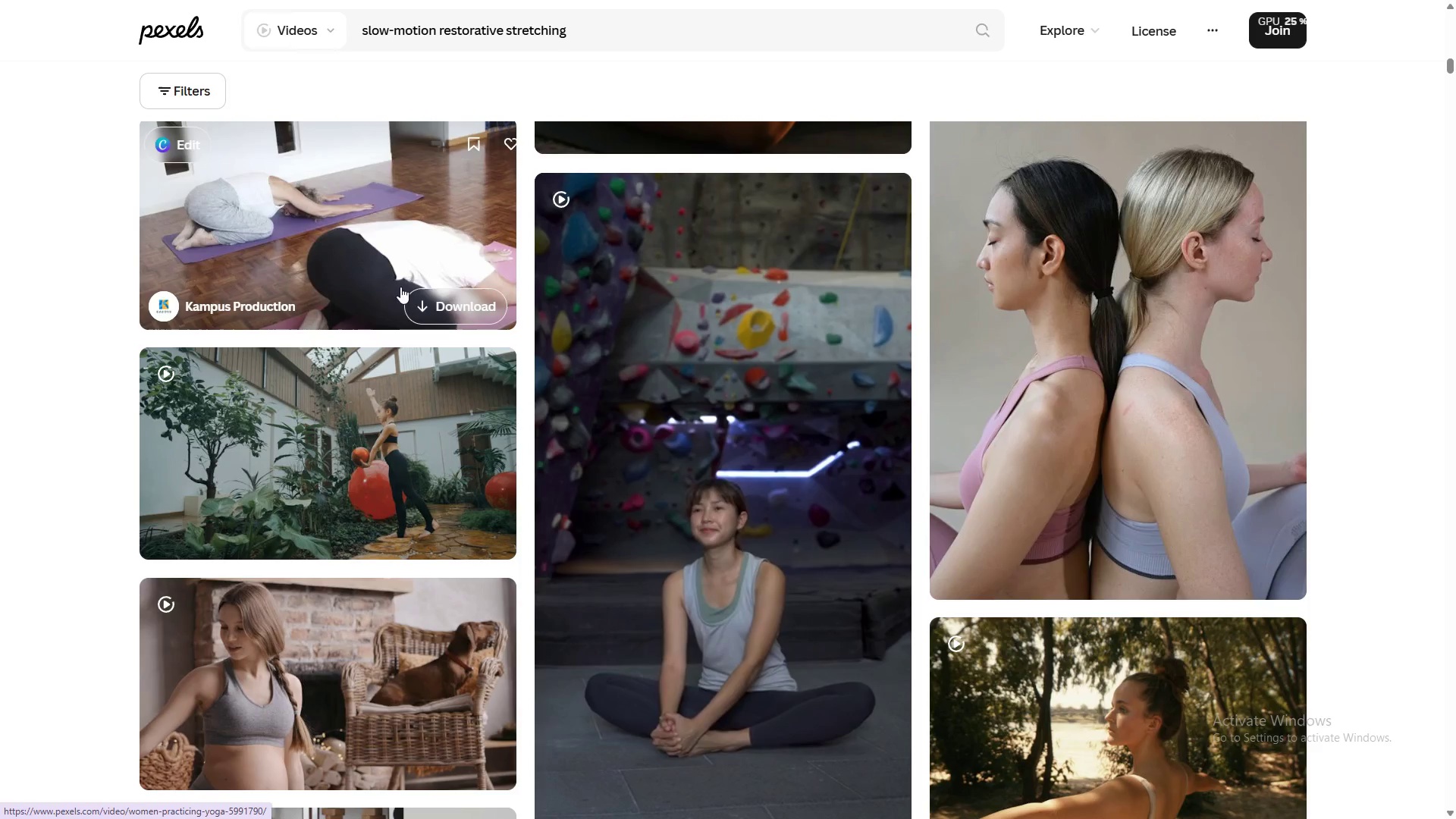 
key(Escape)
 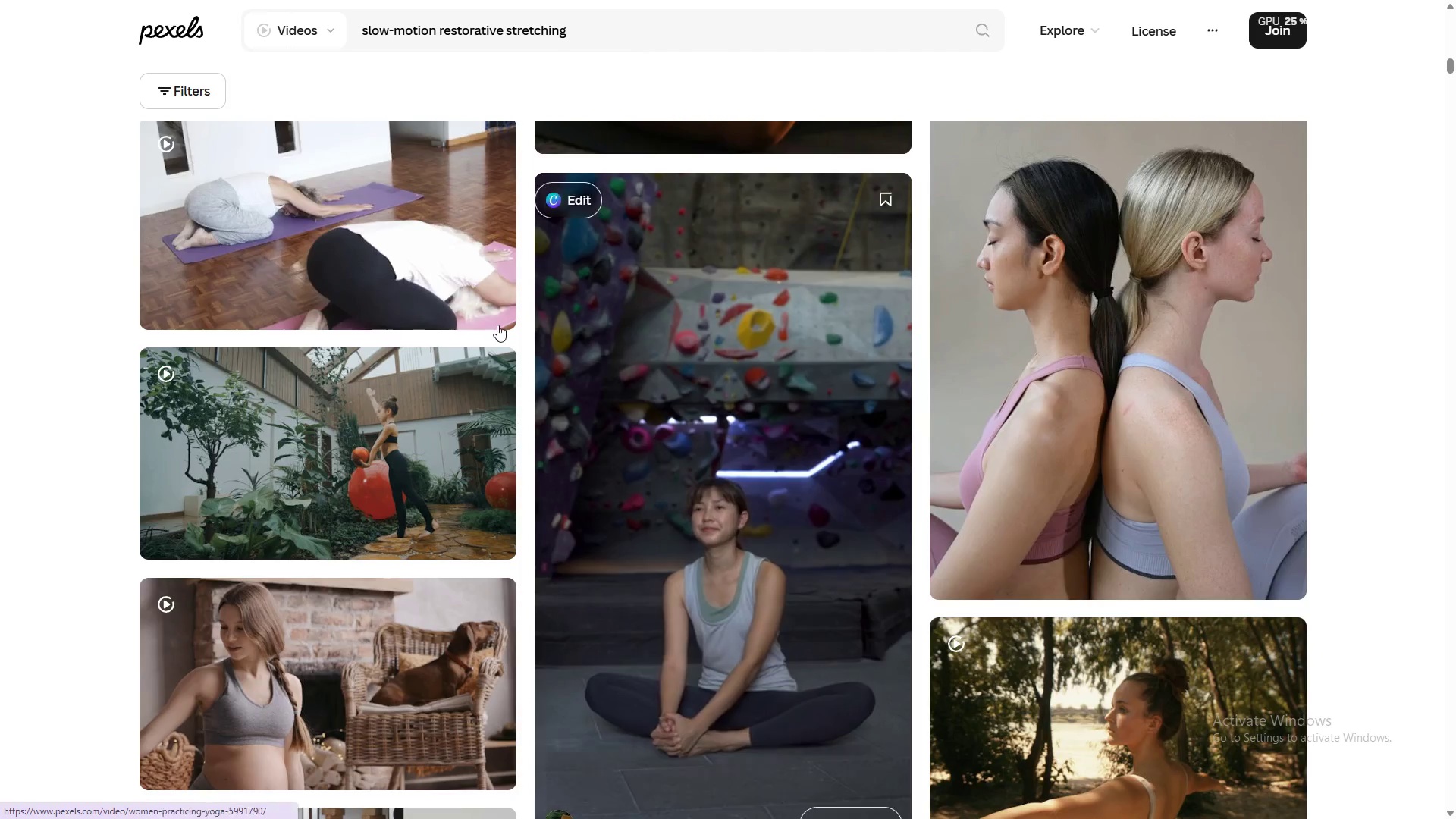 
key(Escape)
 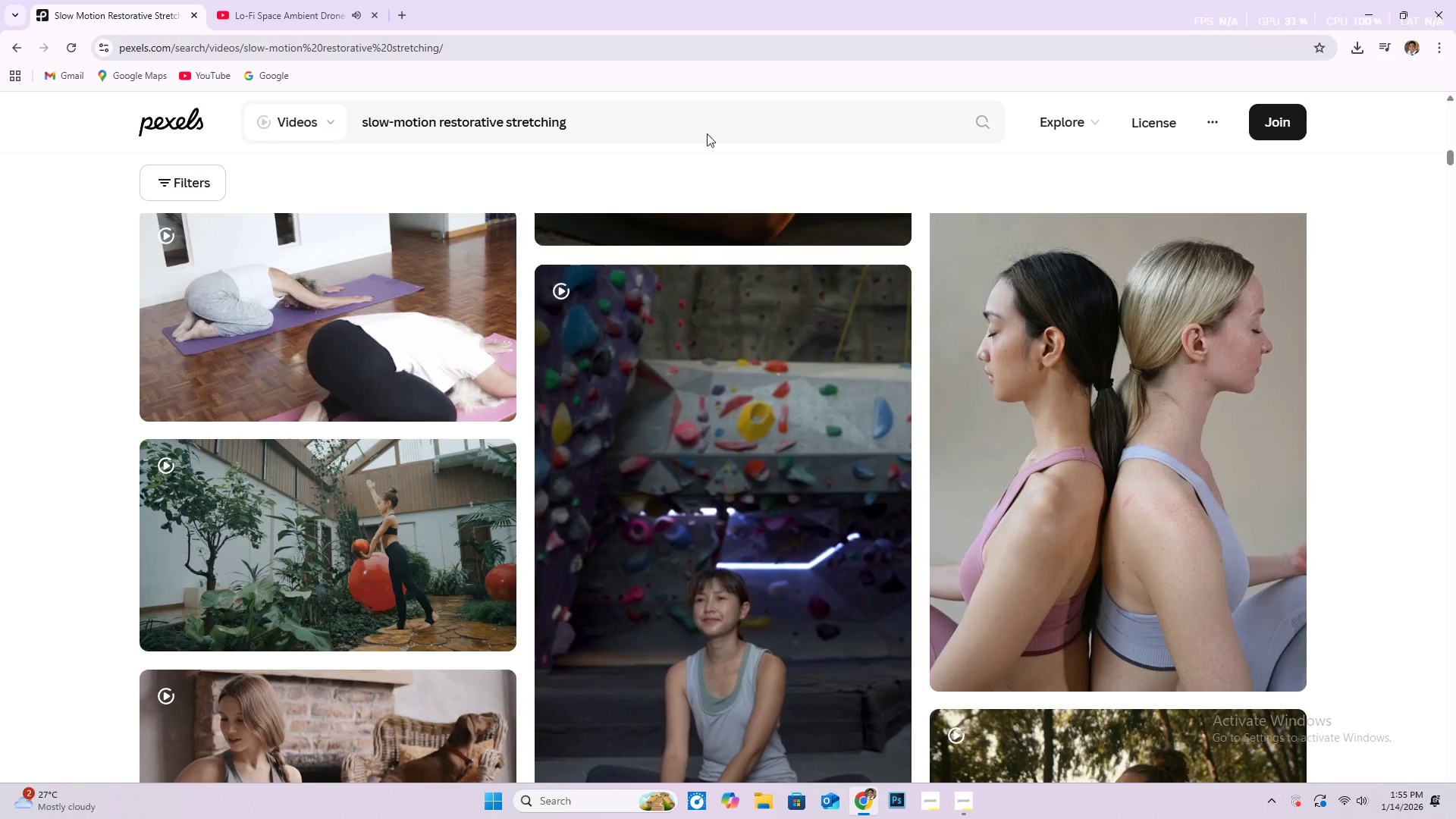 
scroll: coordinate [707, 494], scroll_direction: down, amount: 30.0
 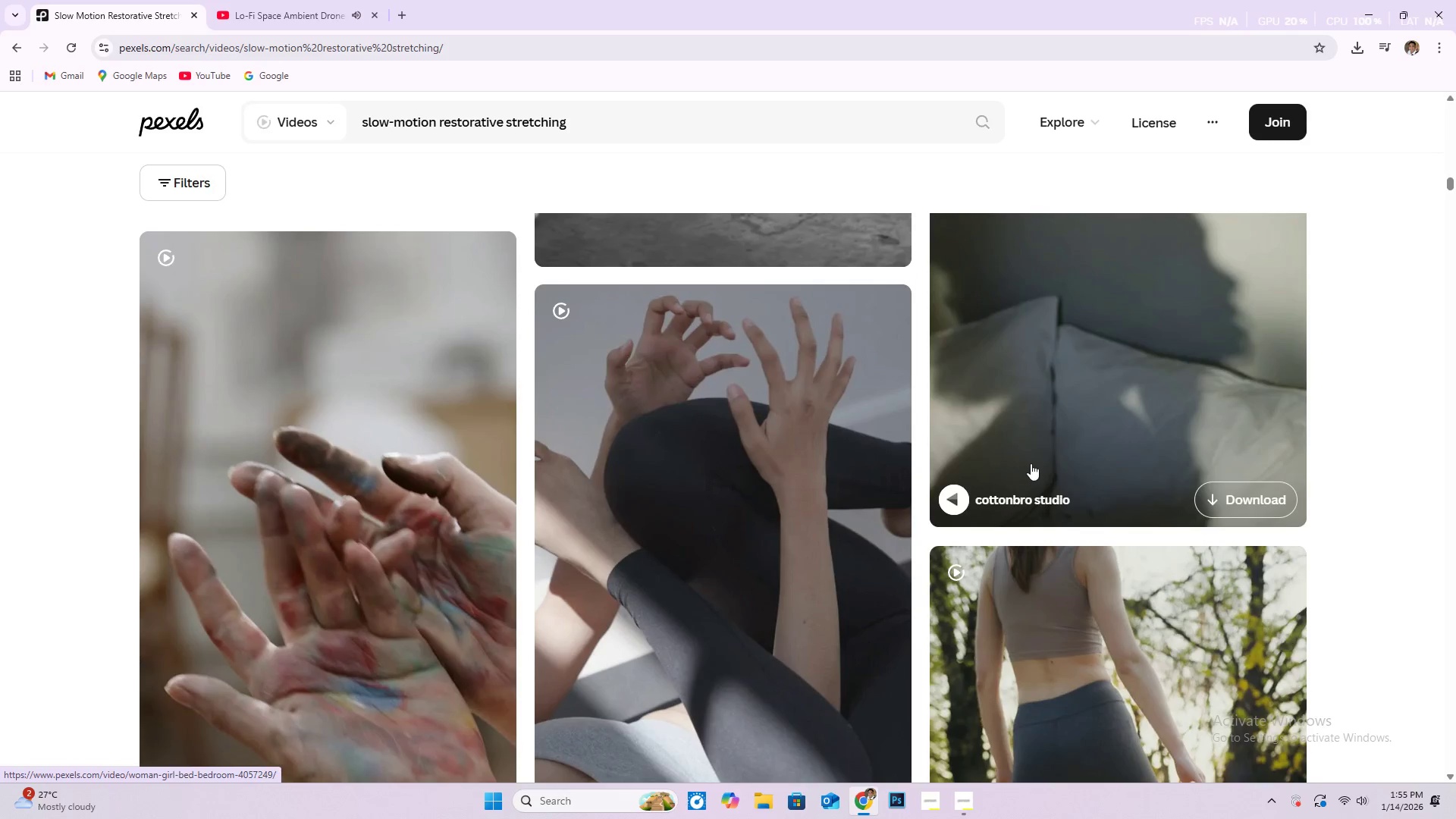 
scroll: coordinate [1053, 444], scroll_direction: up, amount: 1.0
 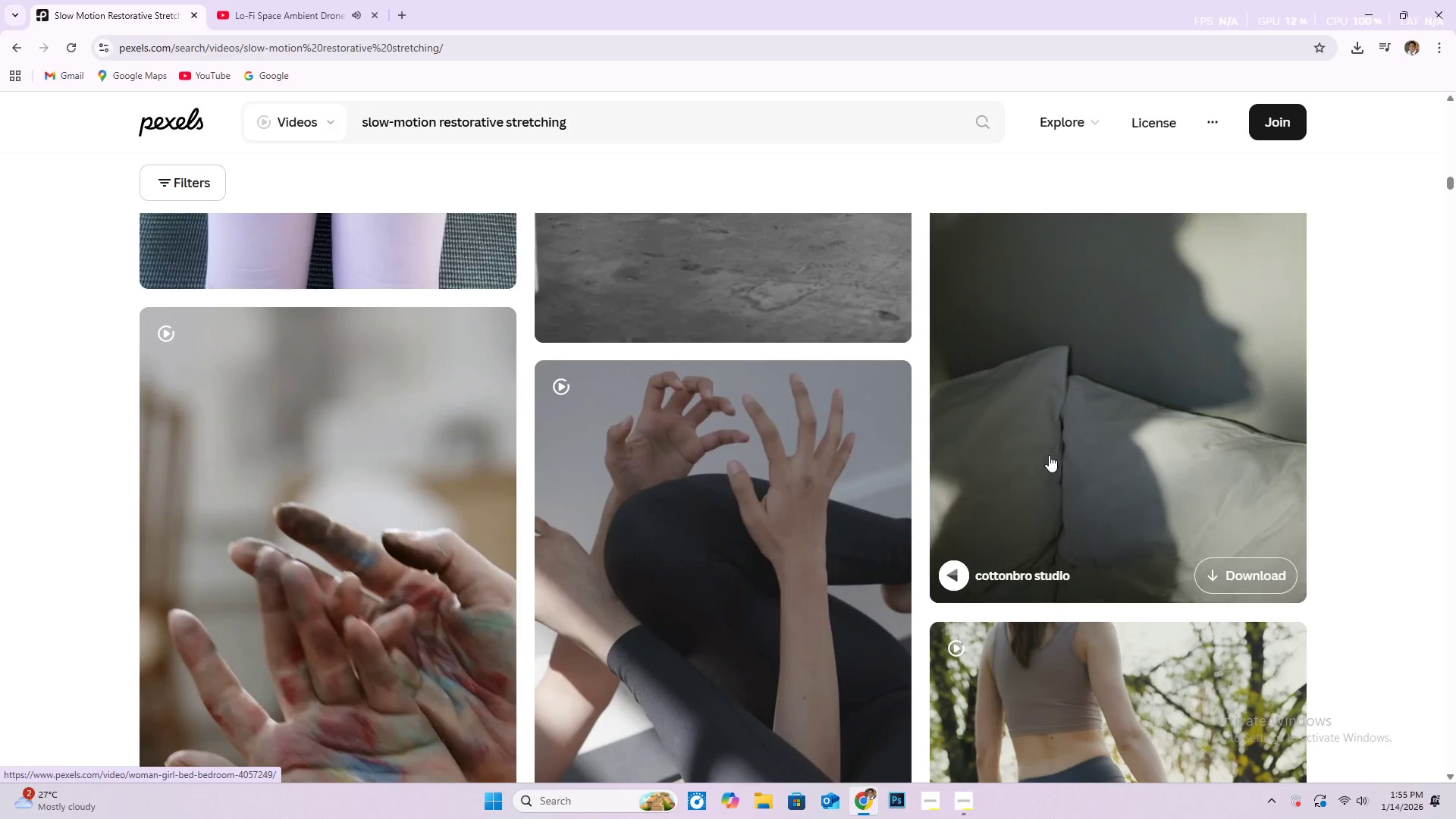 
wait(6.34)
 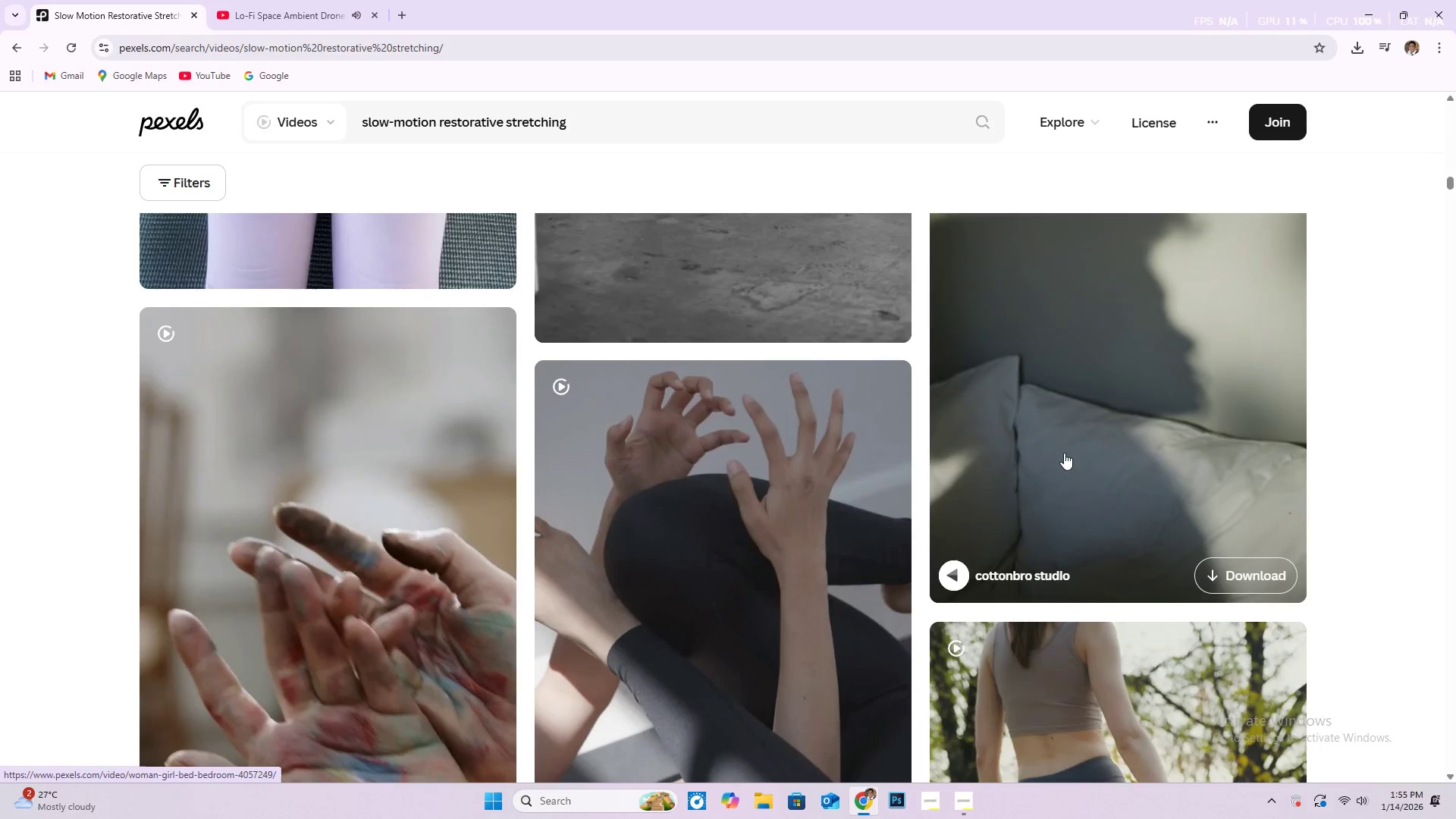 
scroll: coordinate [383, 494], scroll_direction: down, amount: 29.0
 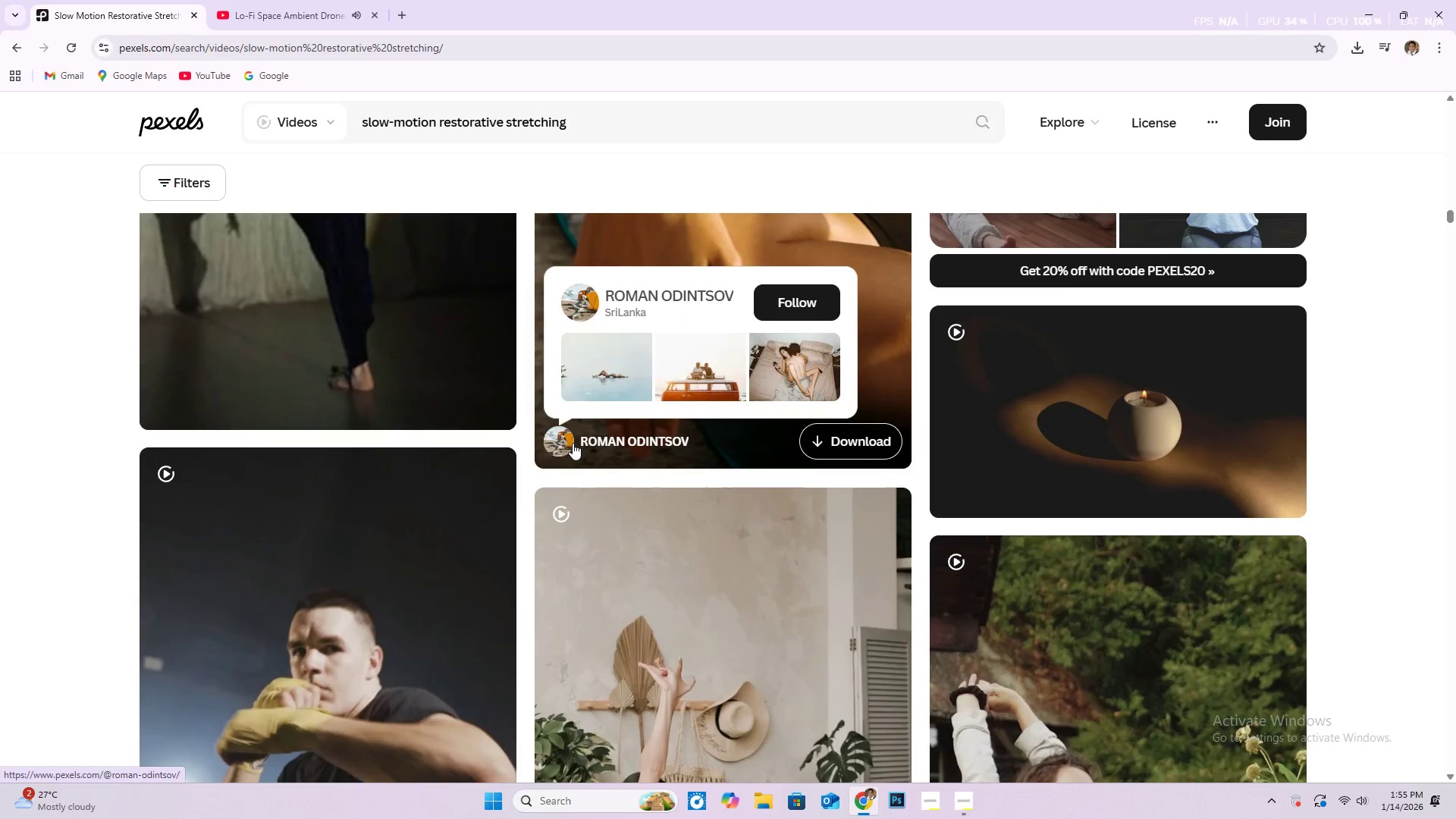 
scroll: coordinate [748, 425], scroll_direction: down, amount: 41.0
 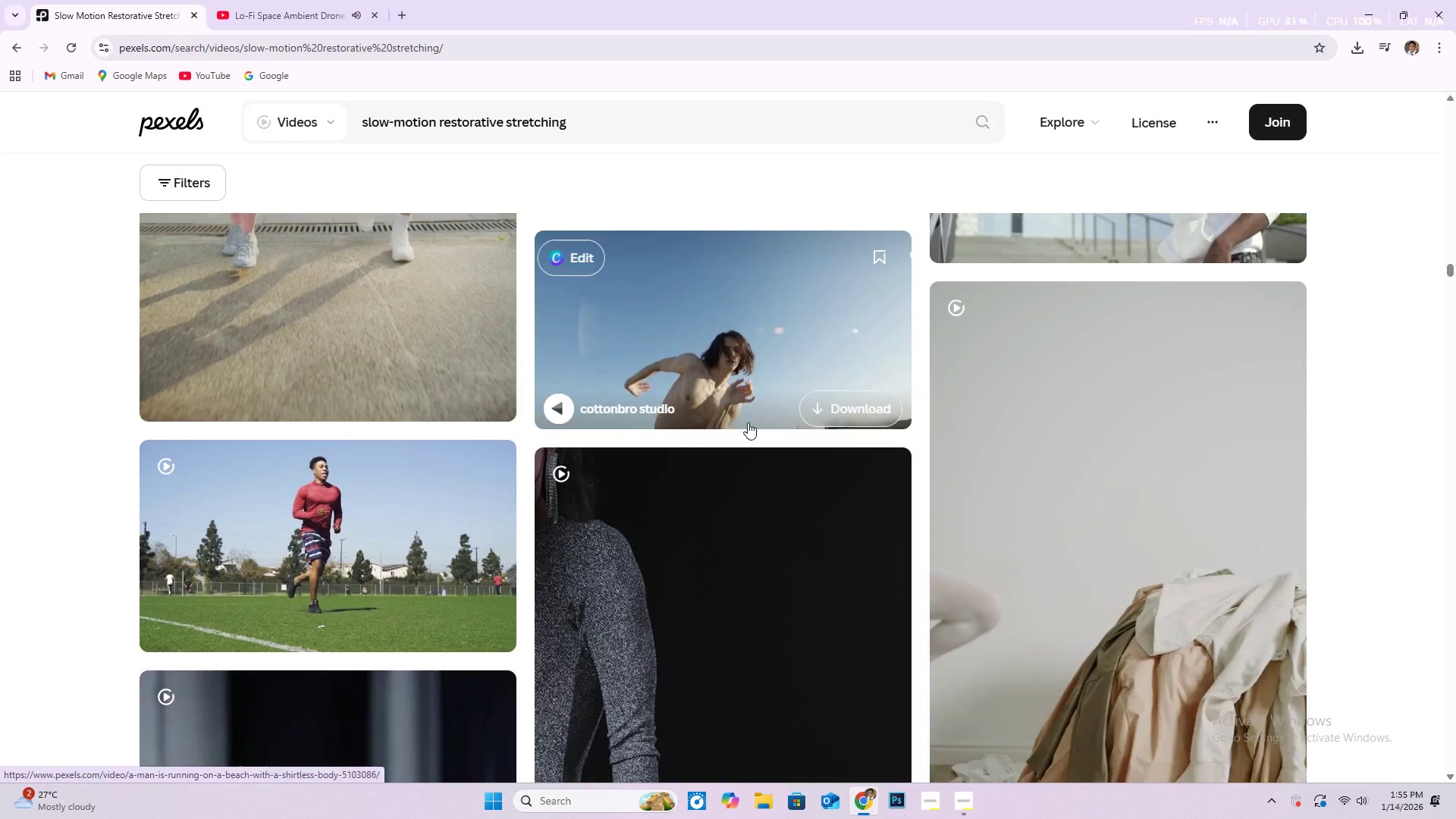 
scroll: coordinate [704, 429], scroll_direction: down, amount: 12.0
 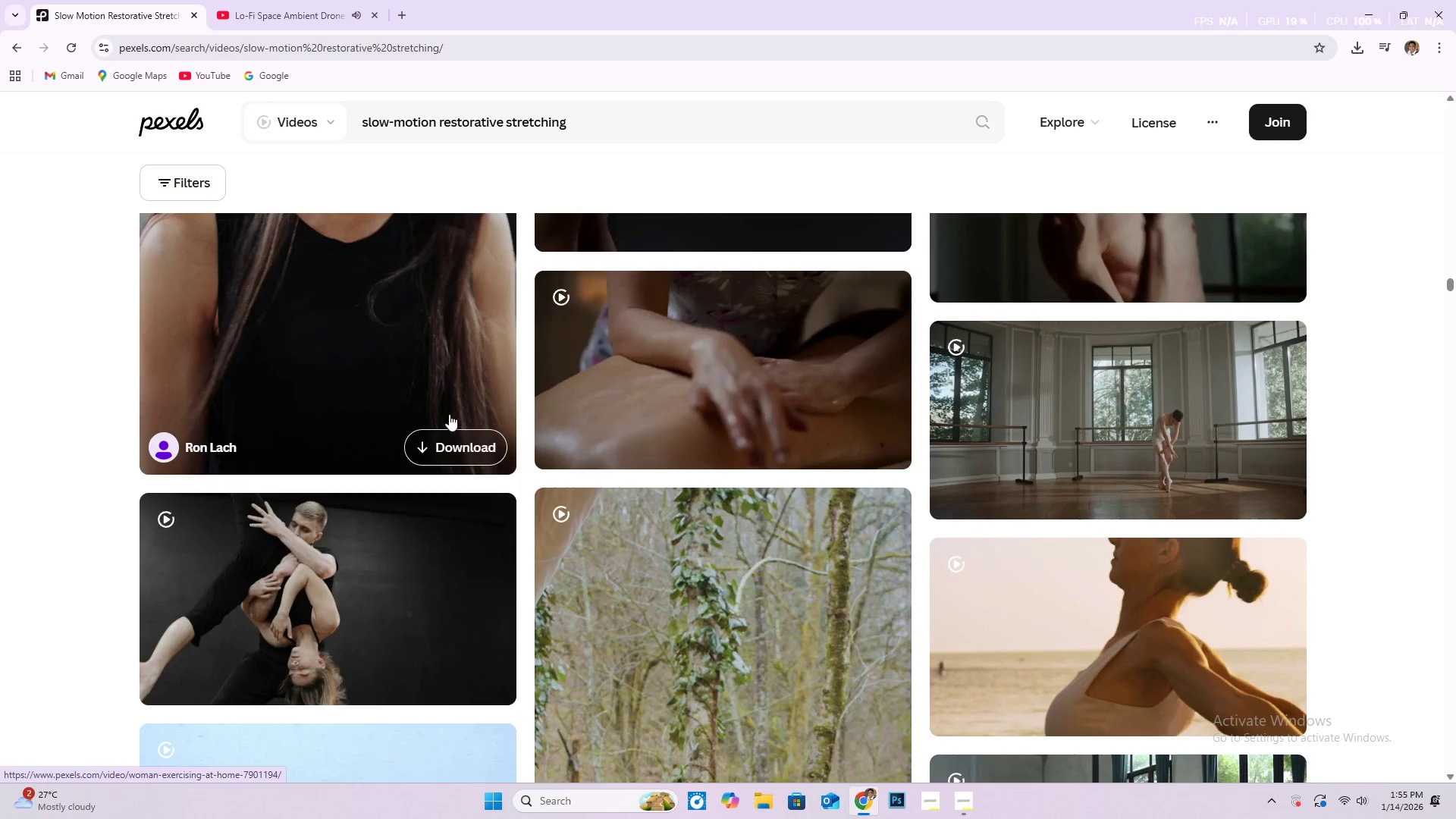 
scroll: coordinate [423, 415], scroll_direction: up, amount: 3.0
 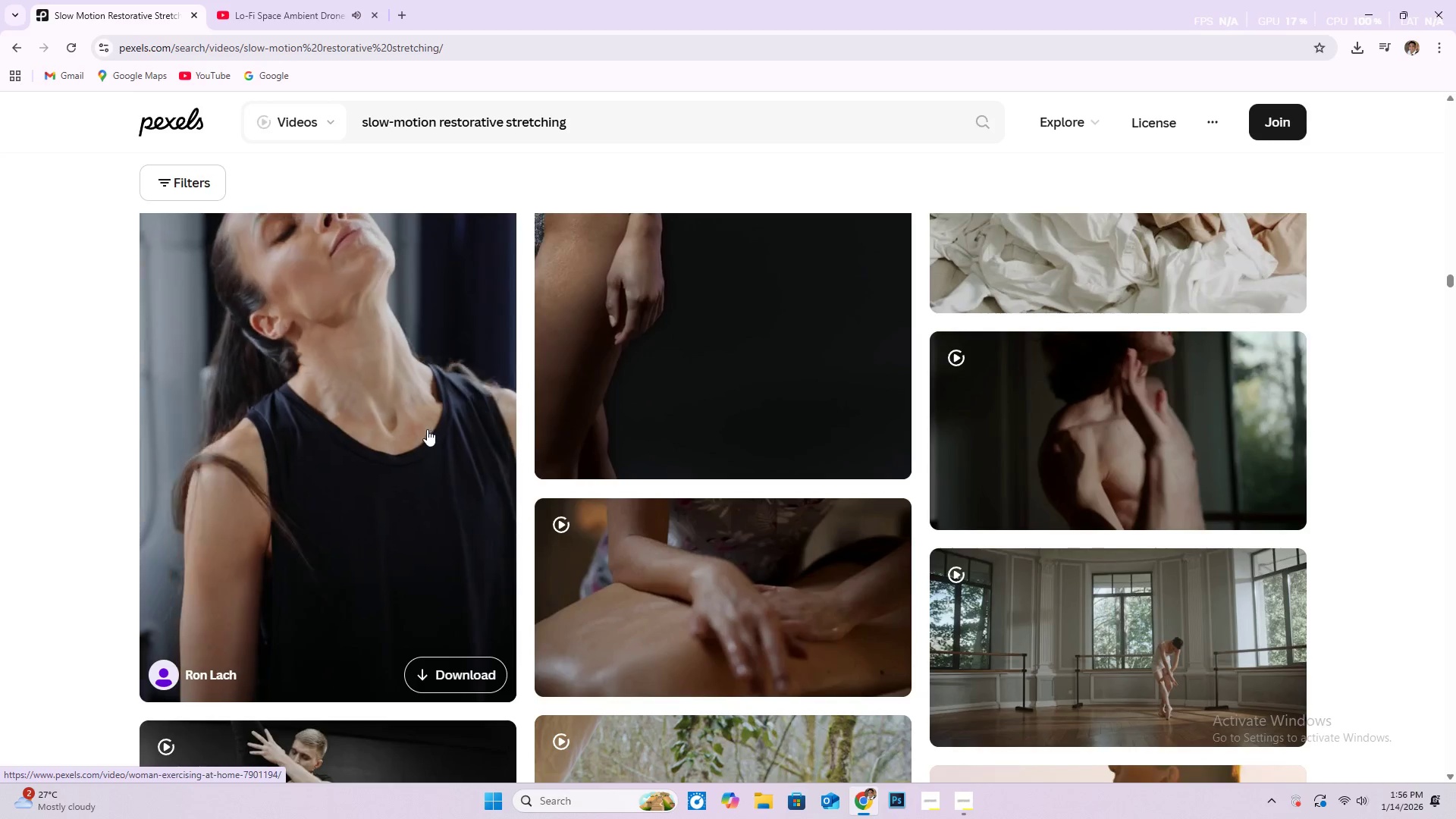 
scroll: coordinate [422, 381], scroll_direction: down, amount: 33.0
 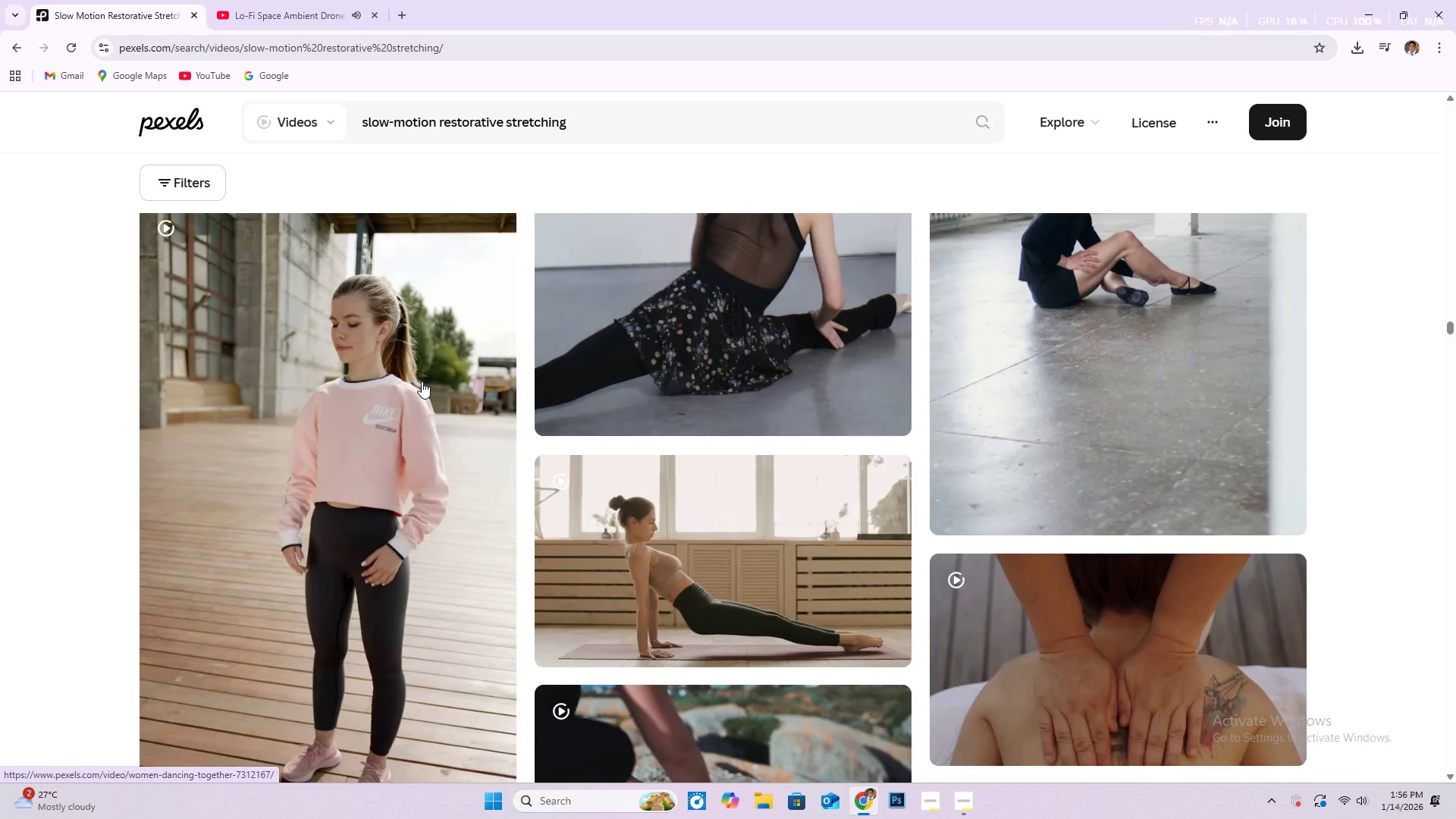 
scroll: coordinate [492, 359], scroll_direction: down, amount: 48.0
 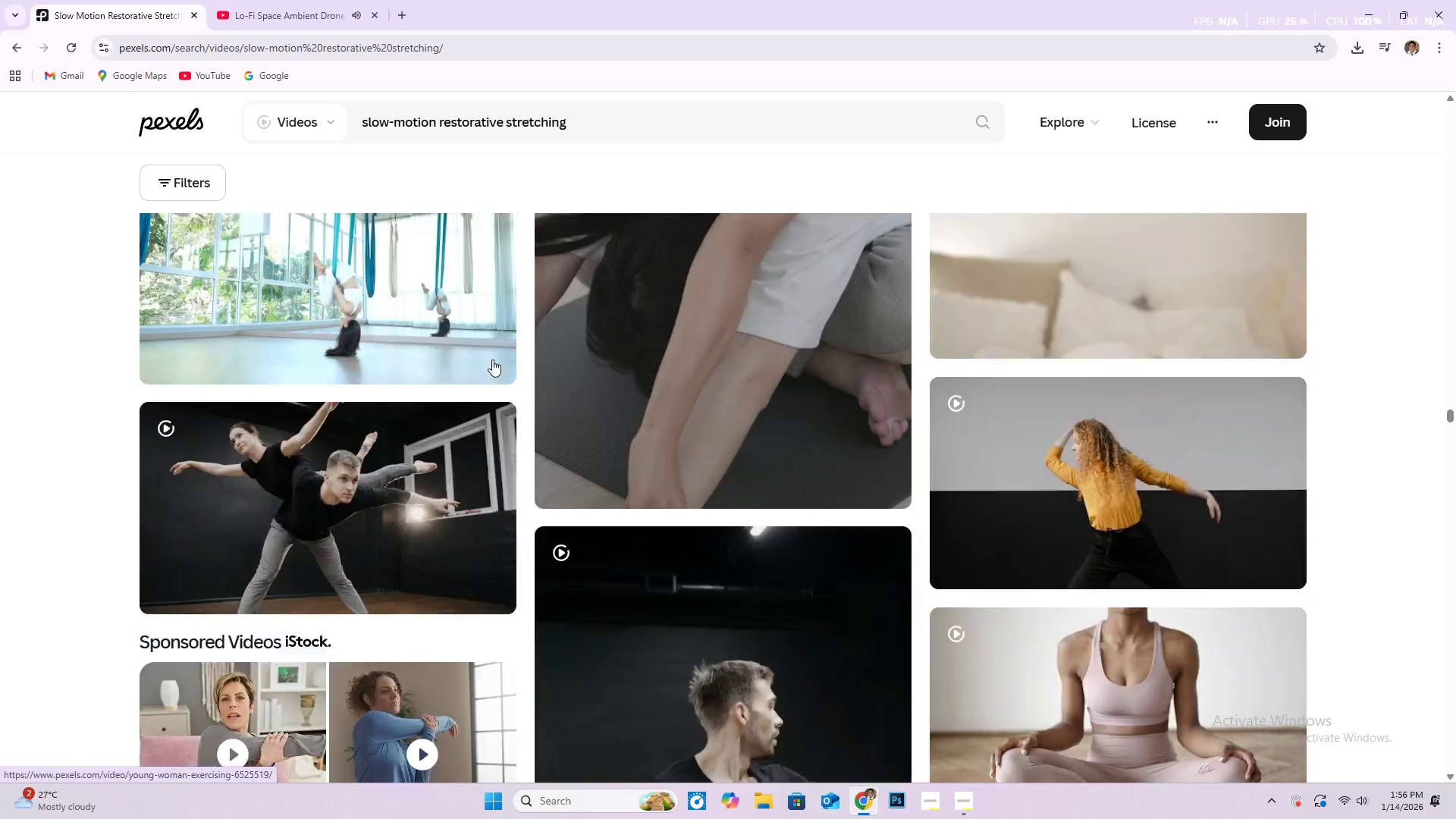 
scroll: coordinate [492, 359], scroll_direction: up, amount: 6.0
 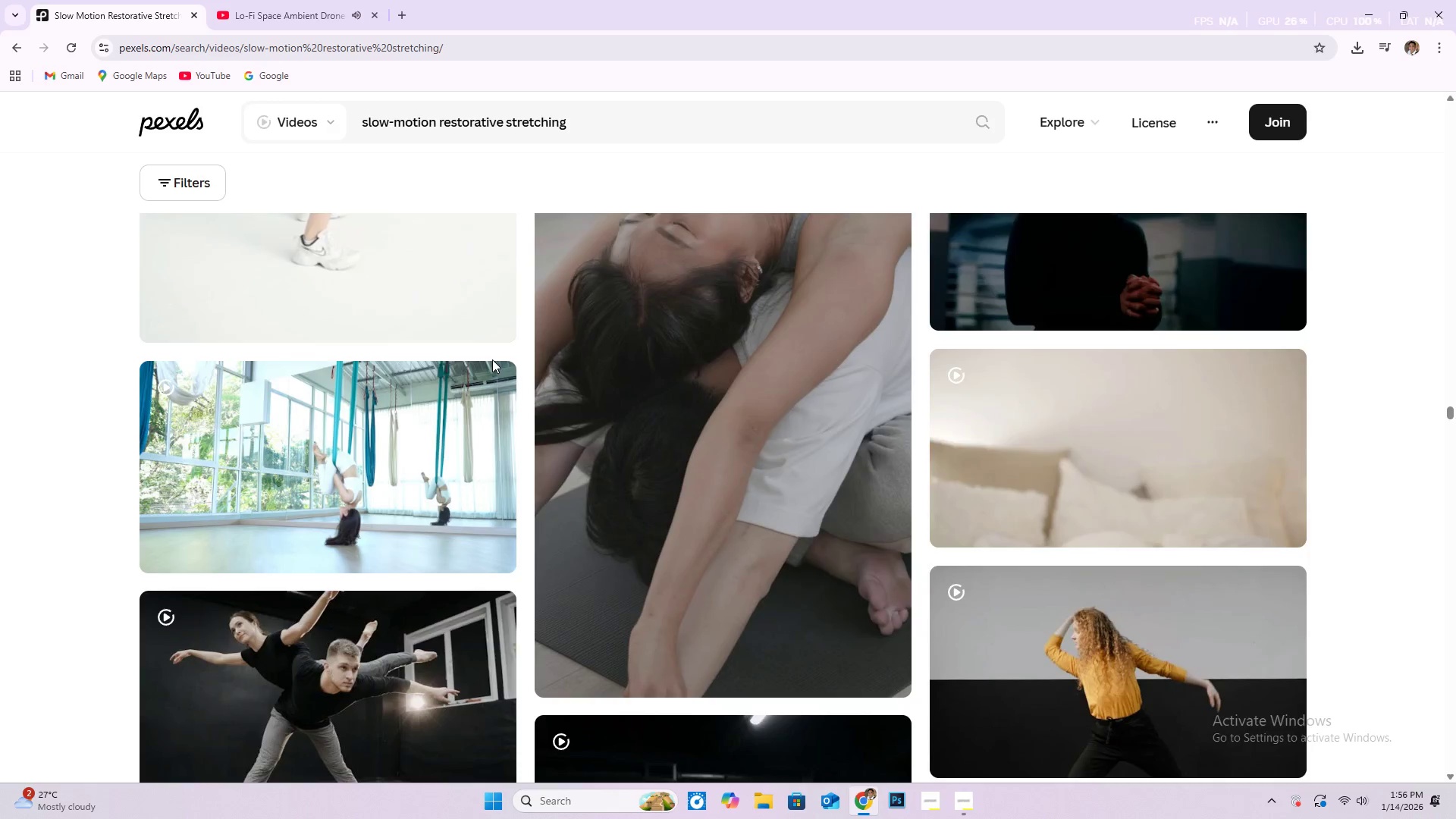 
scroll: coordinate [670, 380], scroll_direction: down, amount: 74.0
 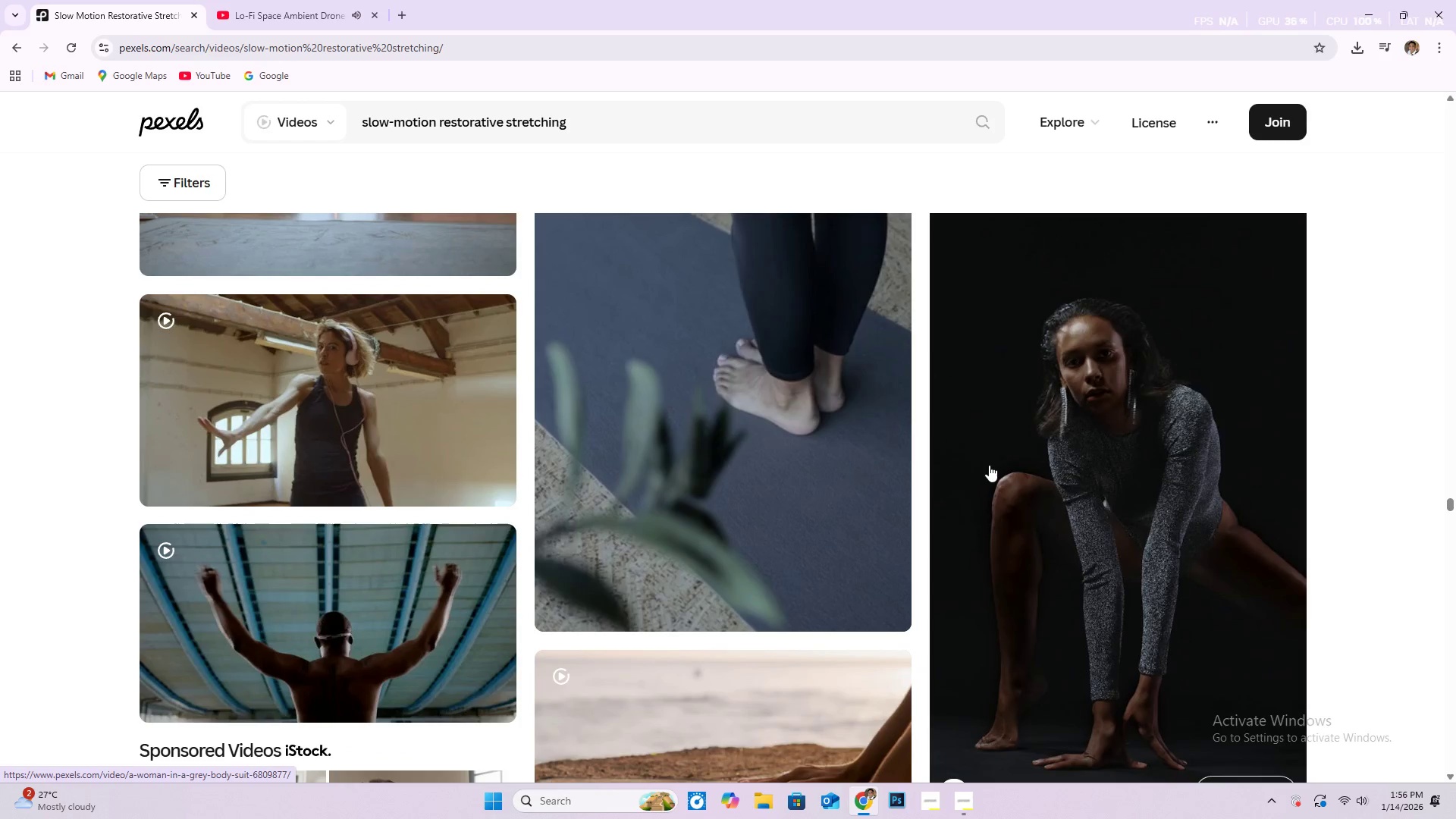 
scroll: coordinate [778, 460], scroll_direction: down, amount: 20.0
 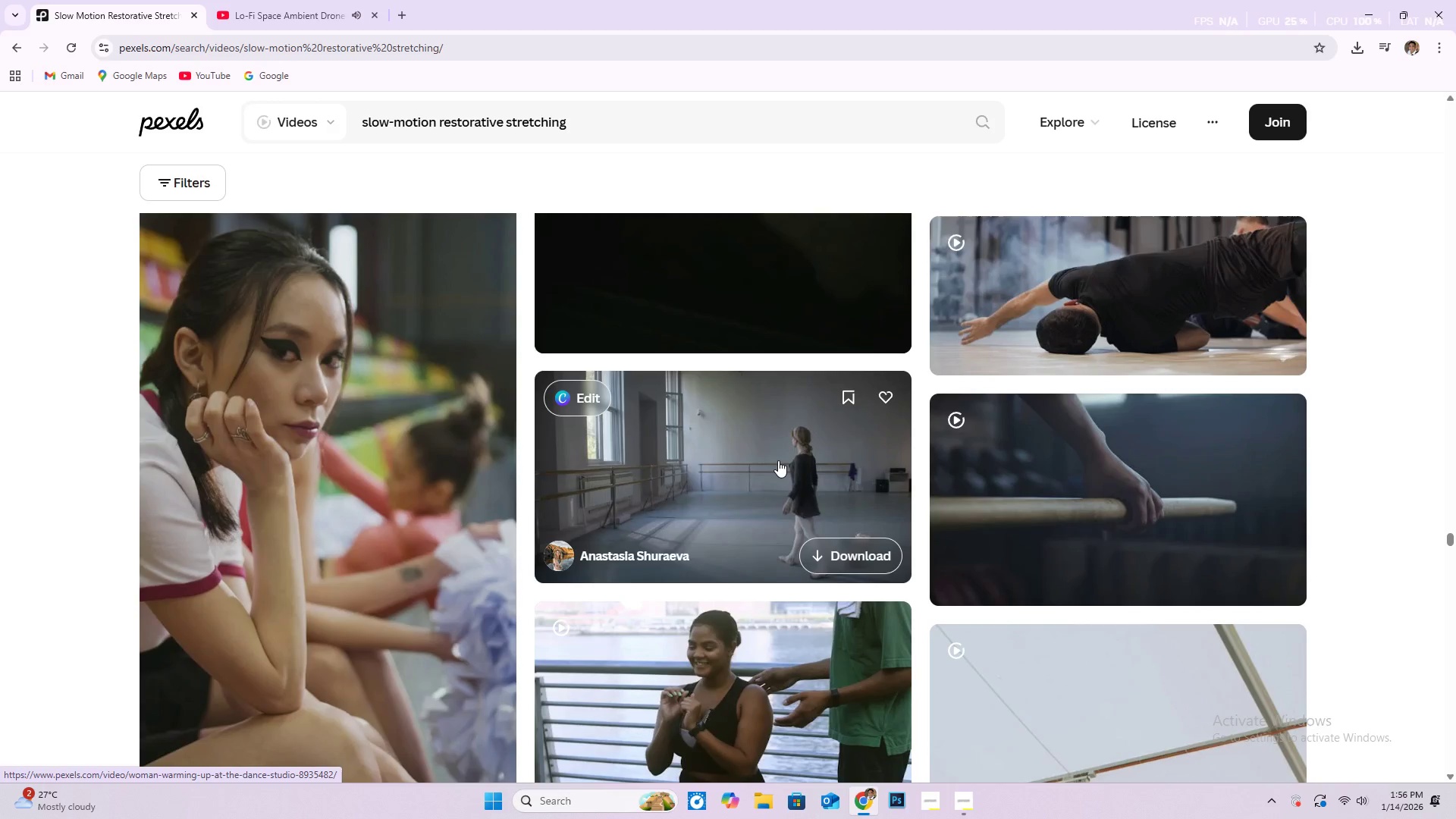 
mouse_move([1056, 460])
 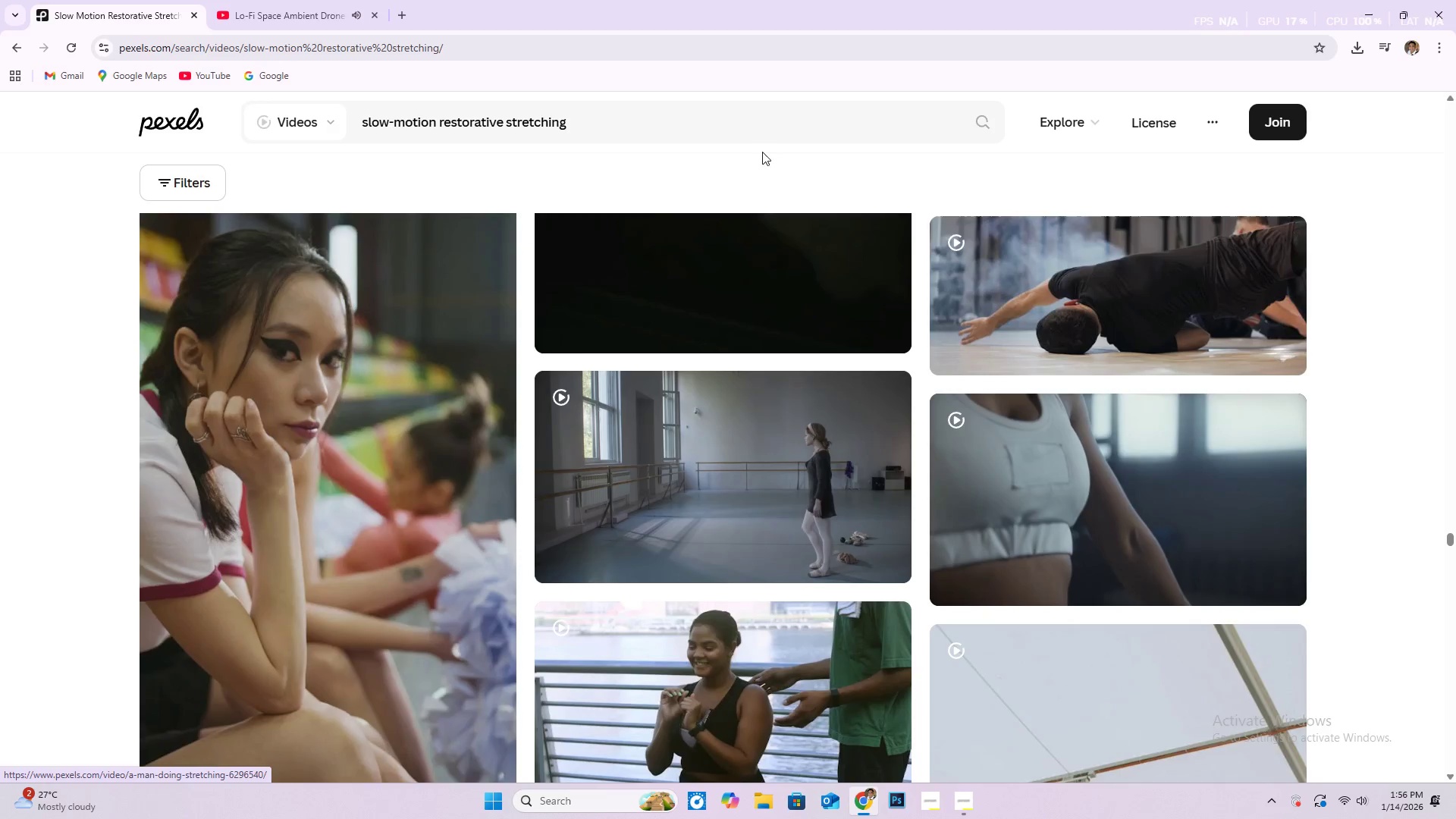 
scroll: coordinate [661, 434], scroll_direction: down, amount: 49.0
 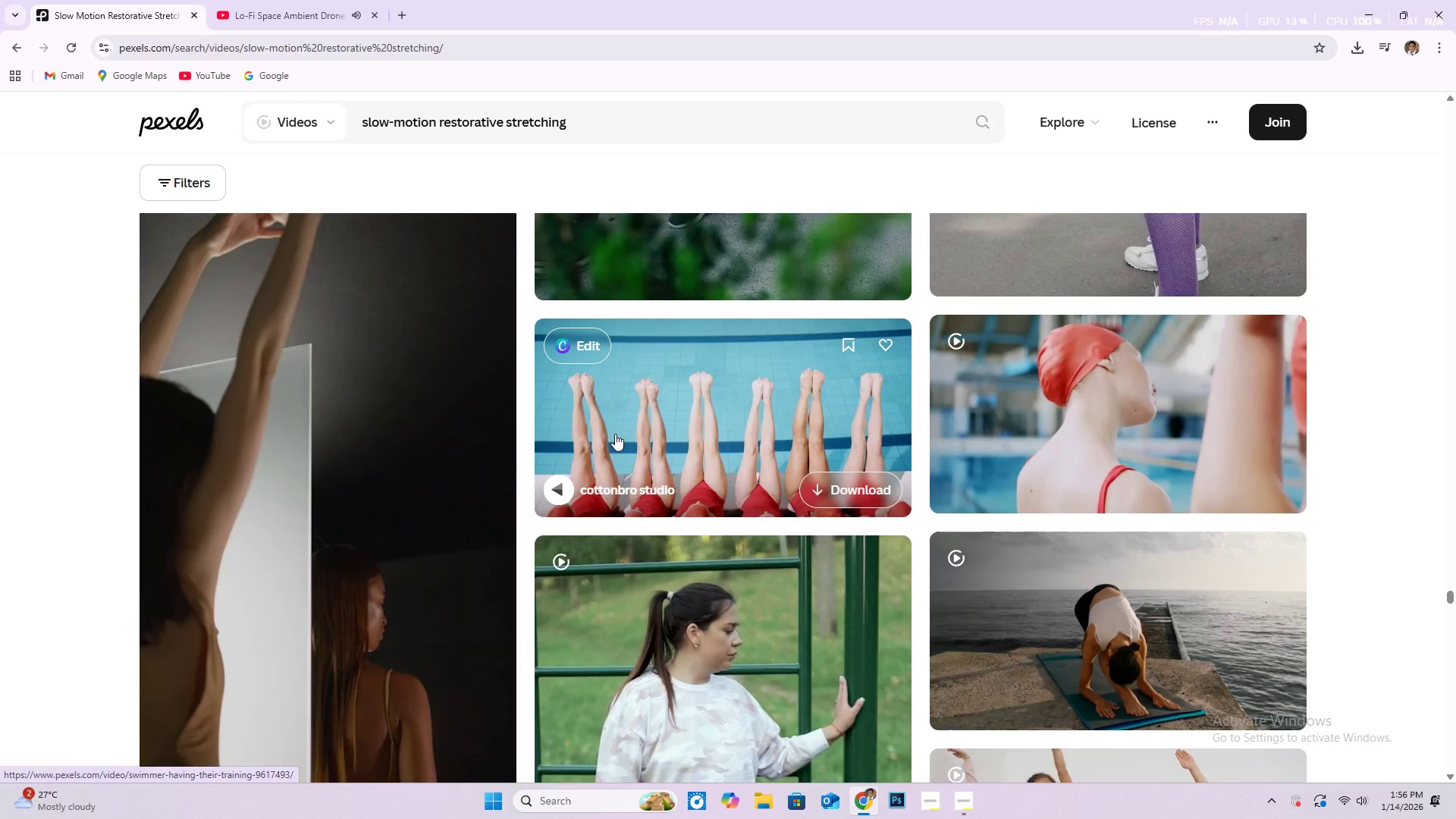 
scroll: coordinate [533, 502], scroll_direction: down, amount: 59.0
 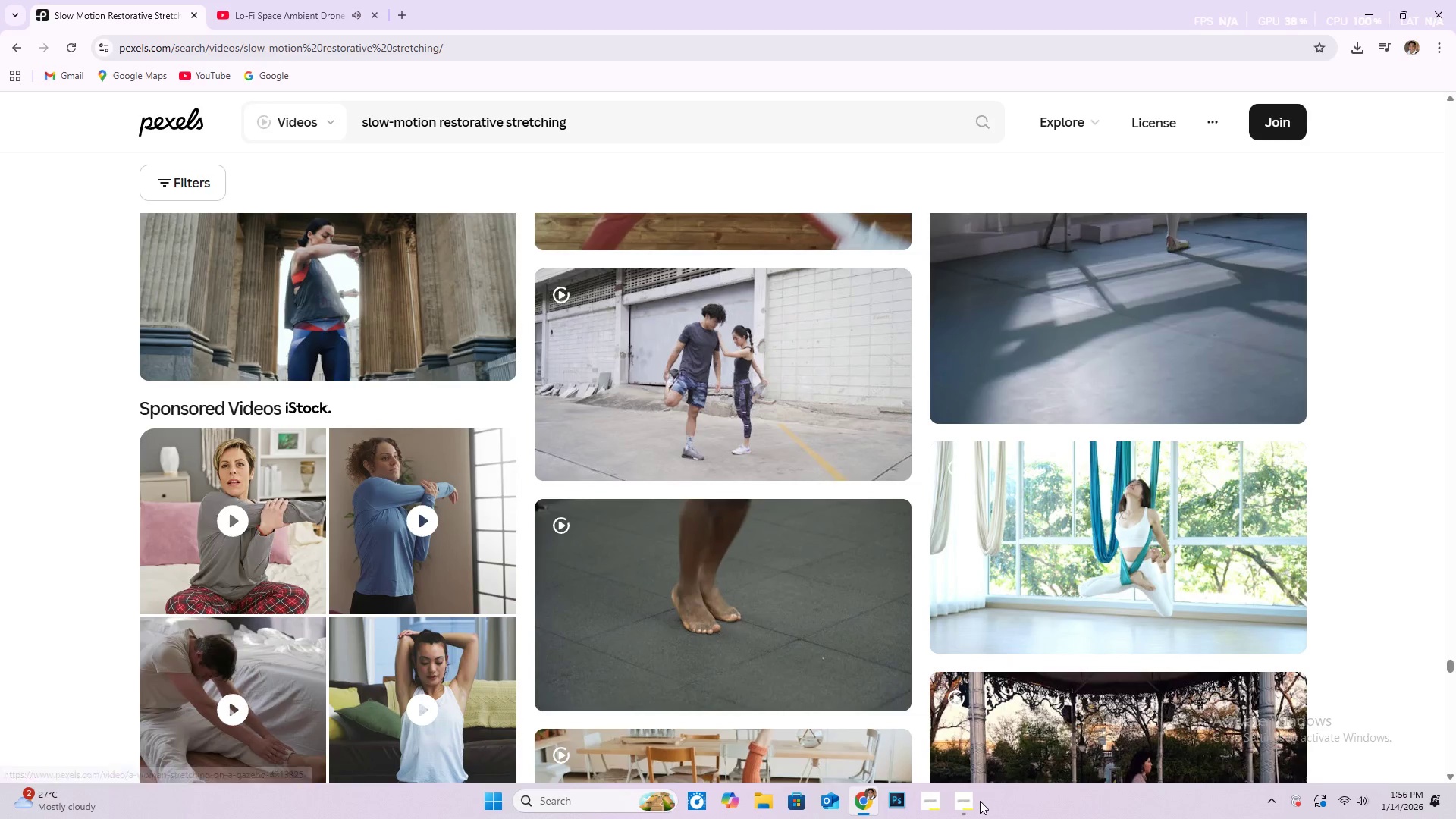 
left_click([969, 802])